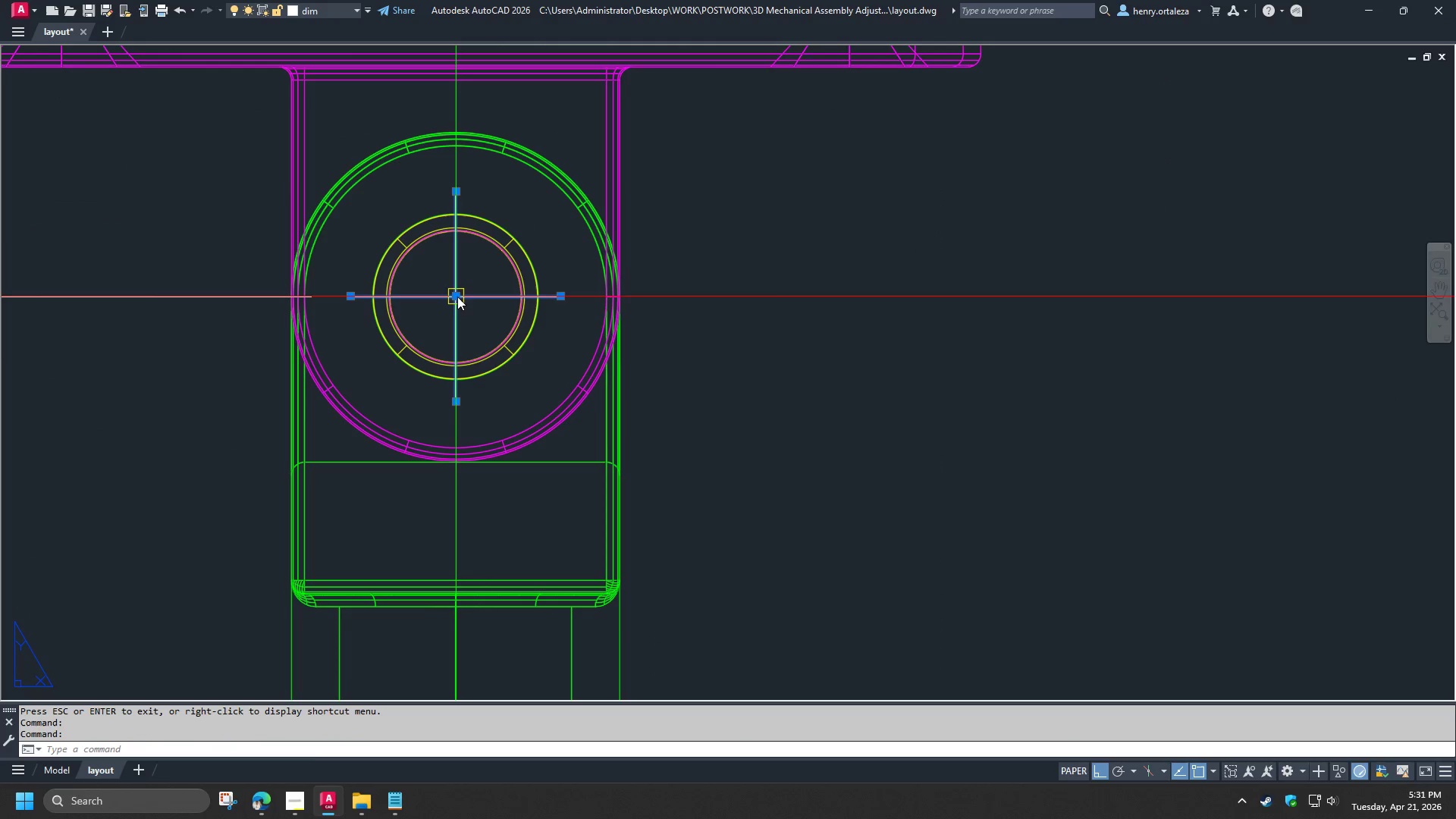 
left_click([457, 297])
 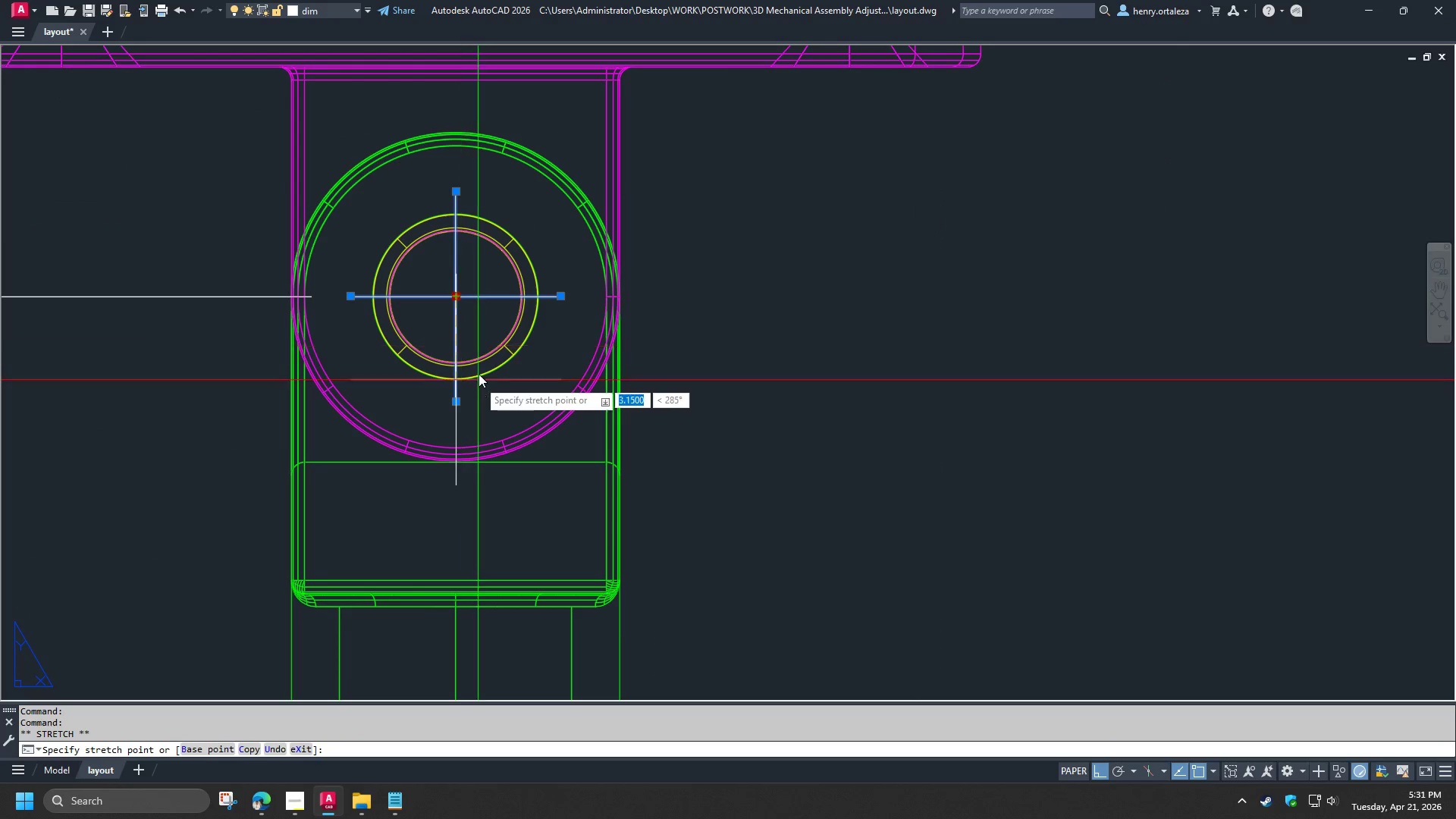 
key(C)
 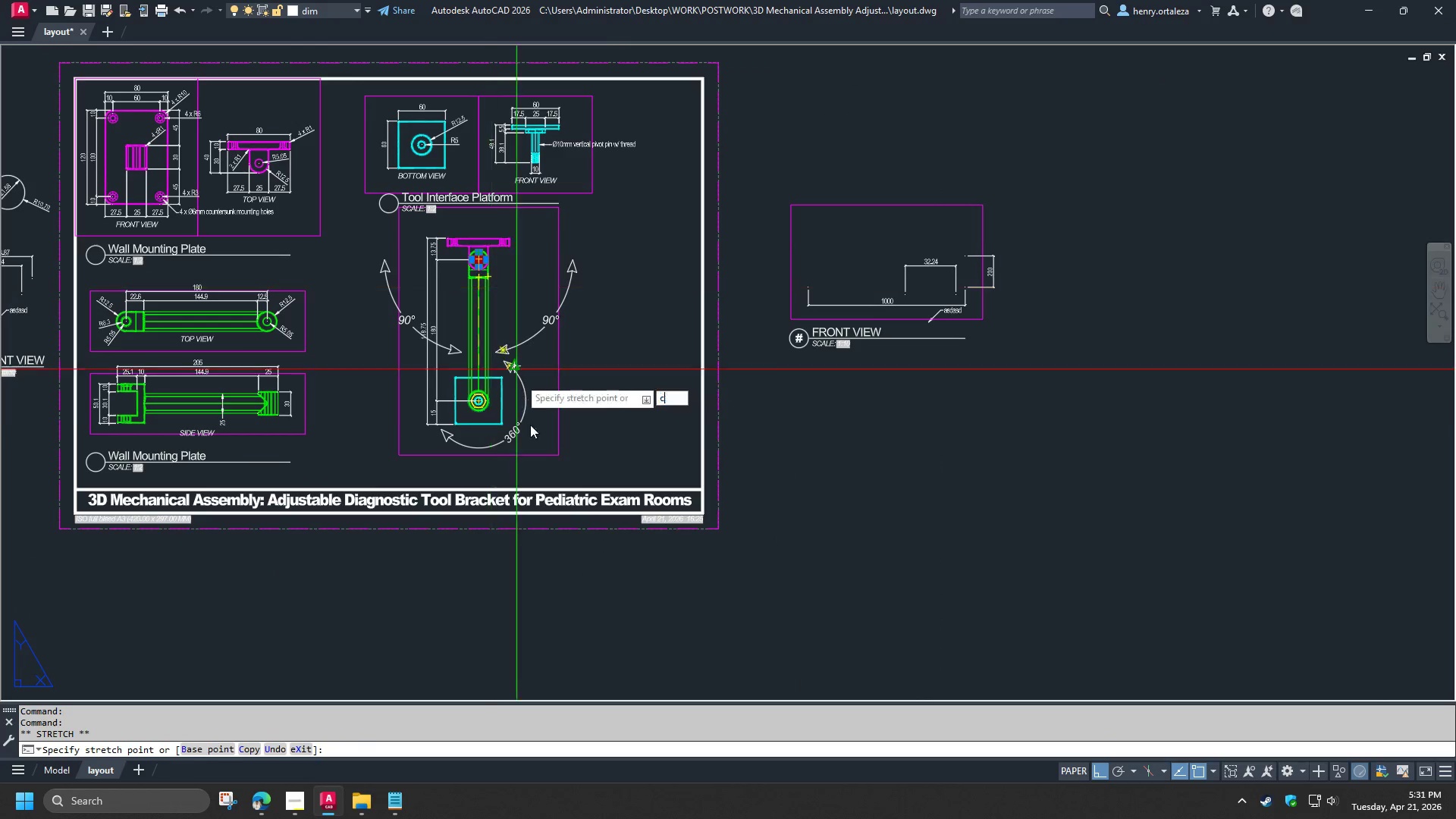 
key(Space)
 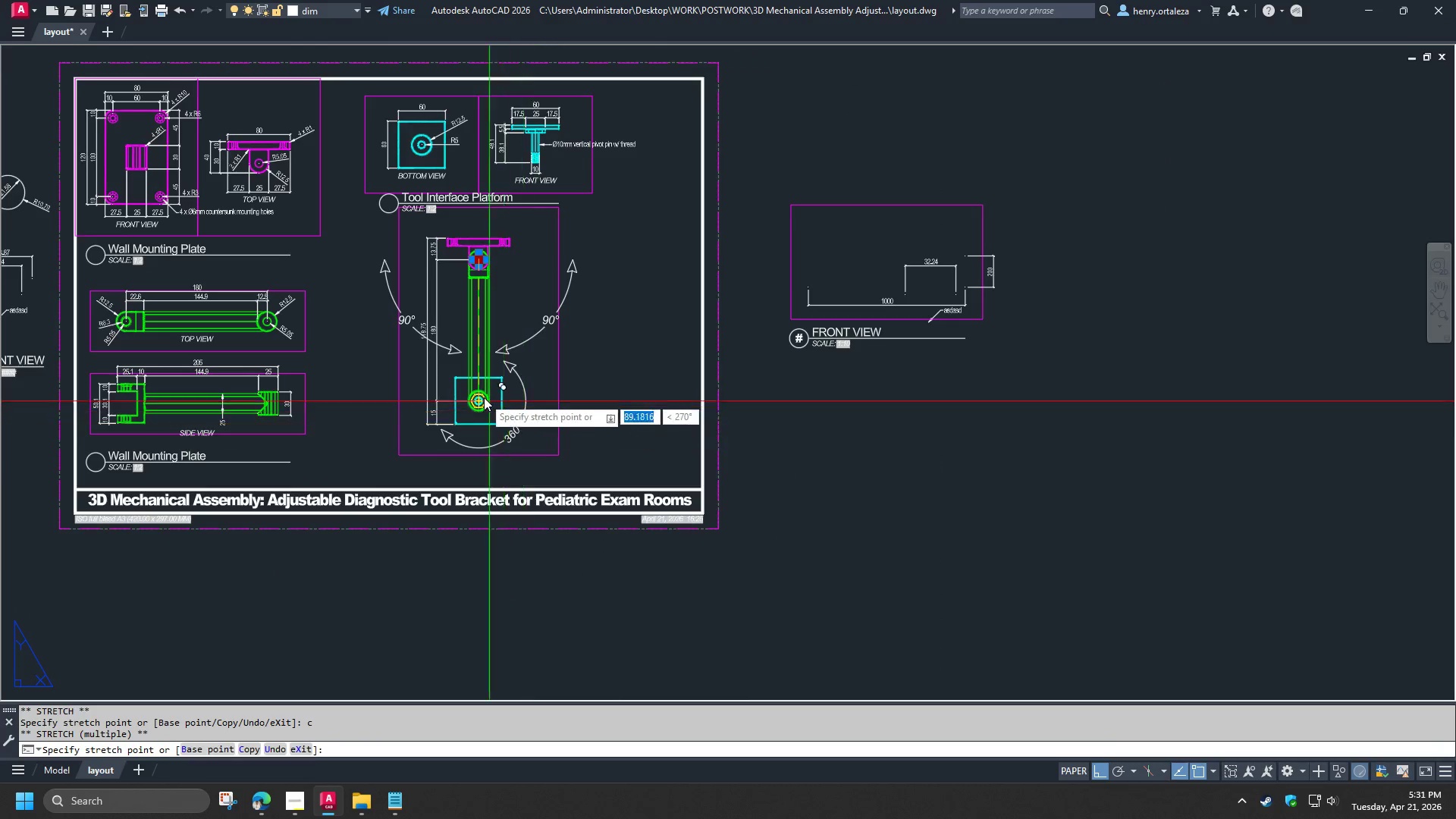 
scroll: coordinate [479, 251], scroll_direction: down, amount: 6.0
 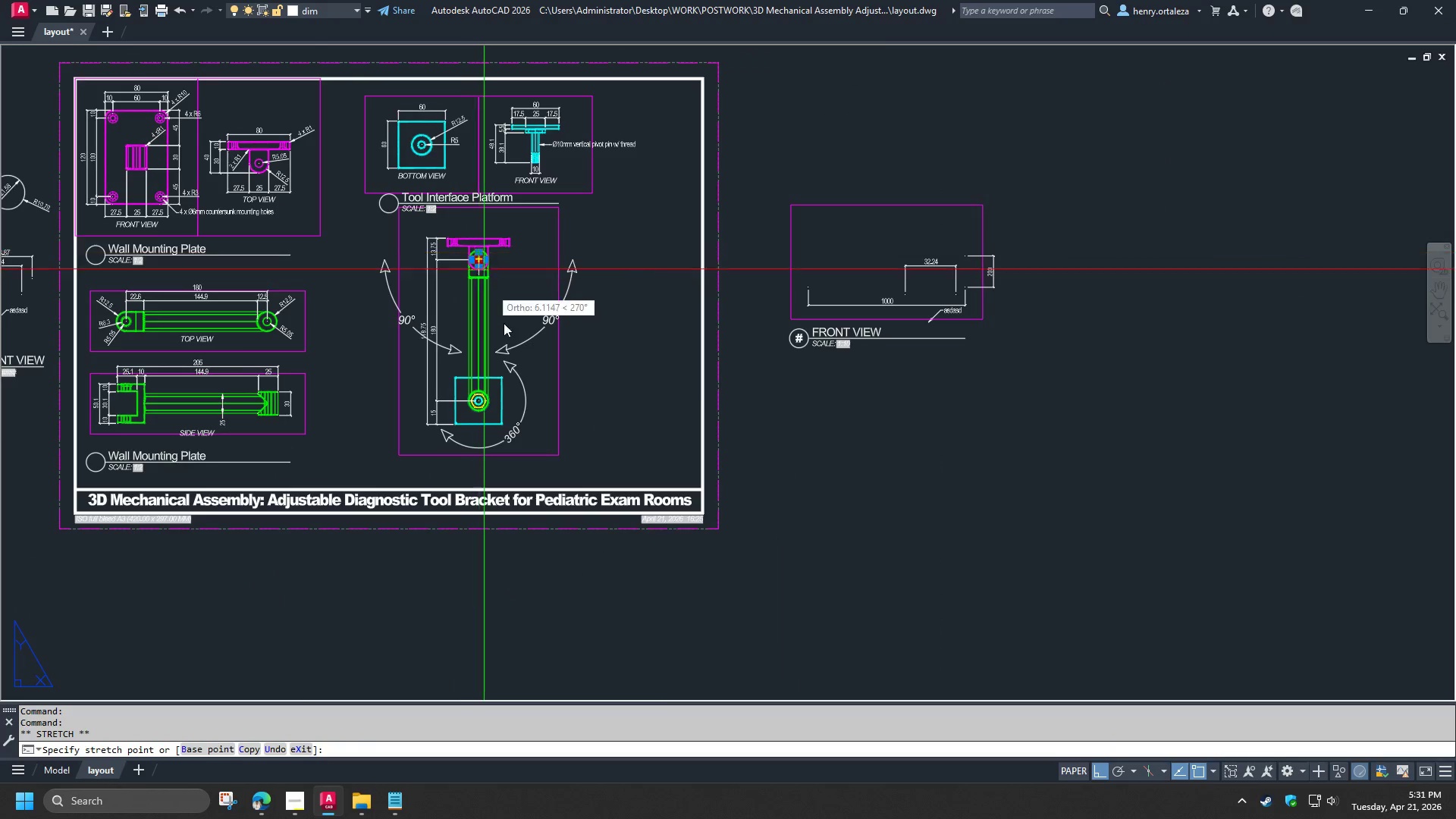 
scroll: coordinate [484, 400], scroll_direction: up, amount: 4.0
 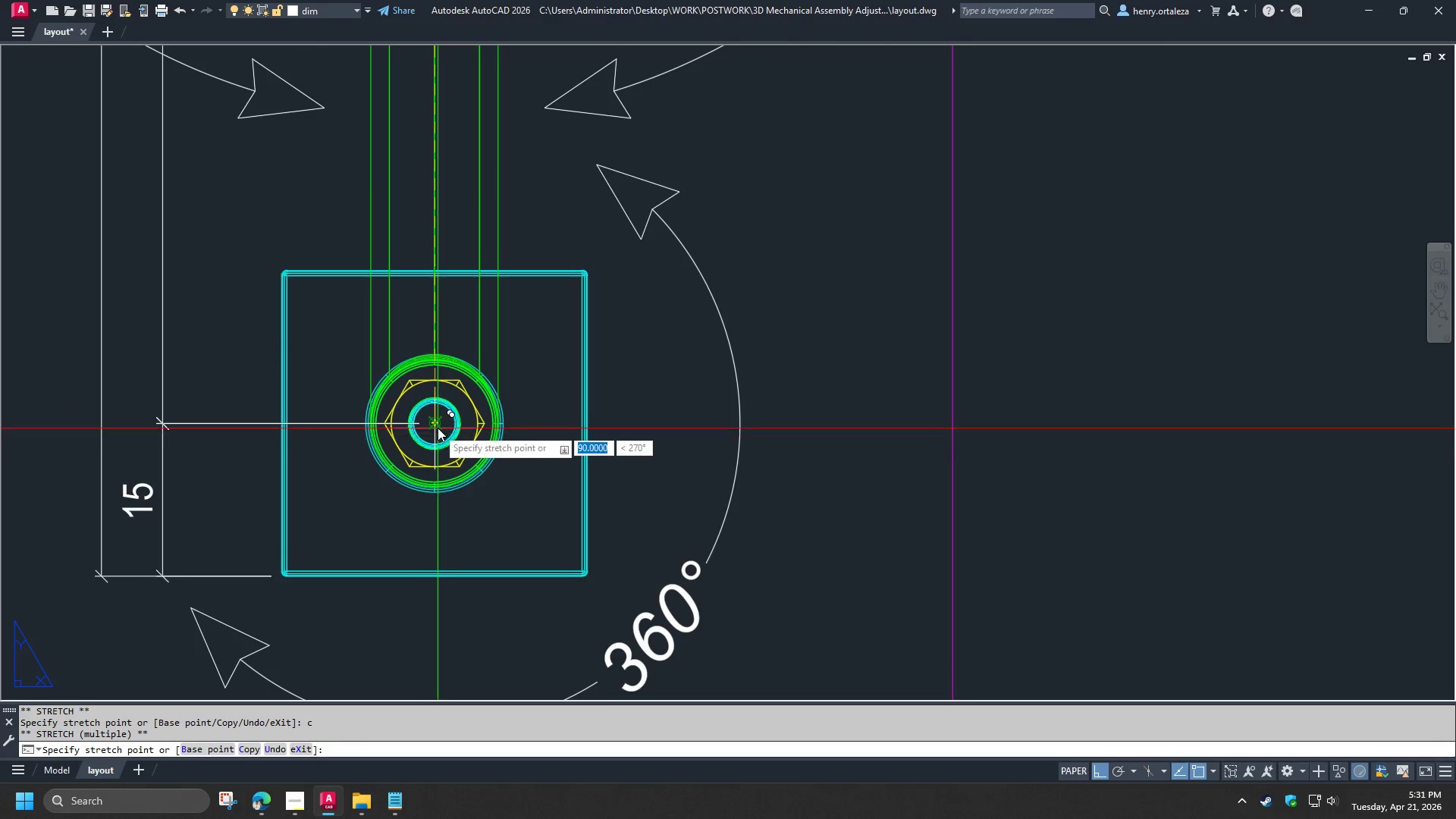 
left_click([438, 428])
 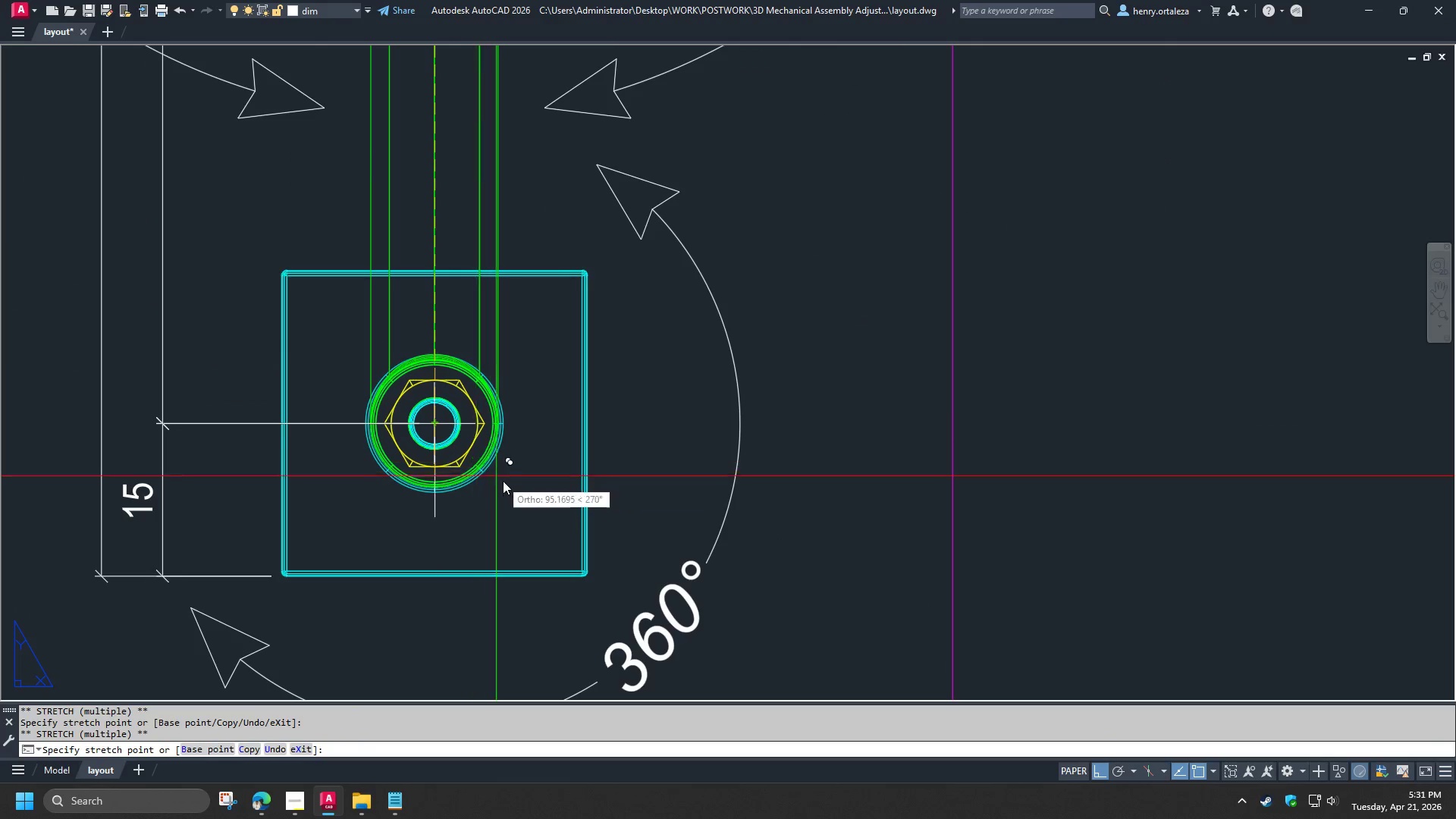 
key(Space)
 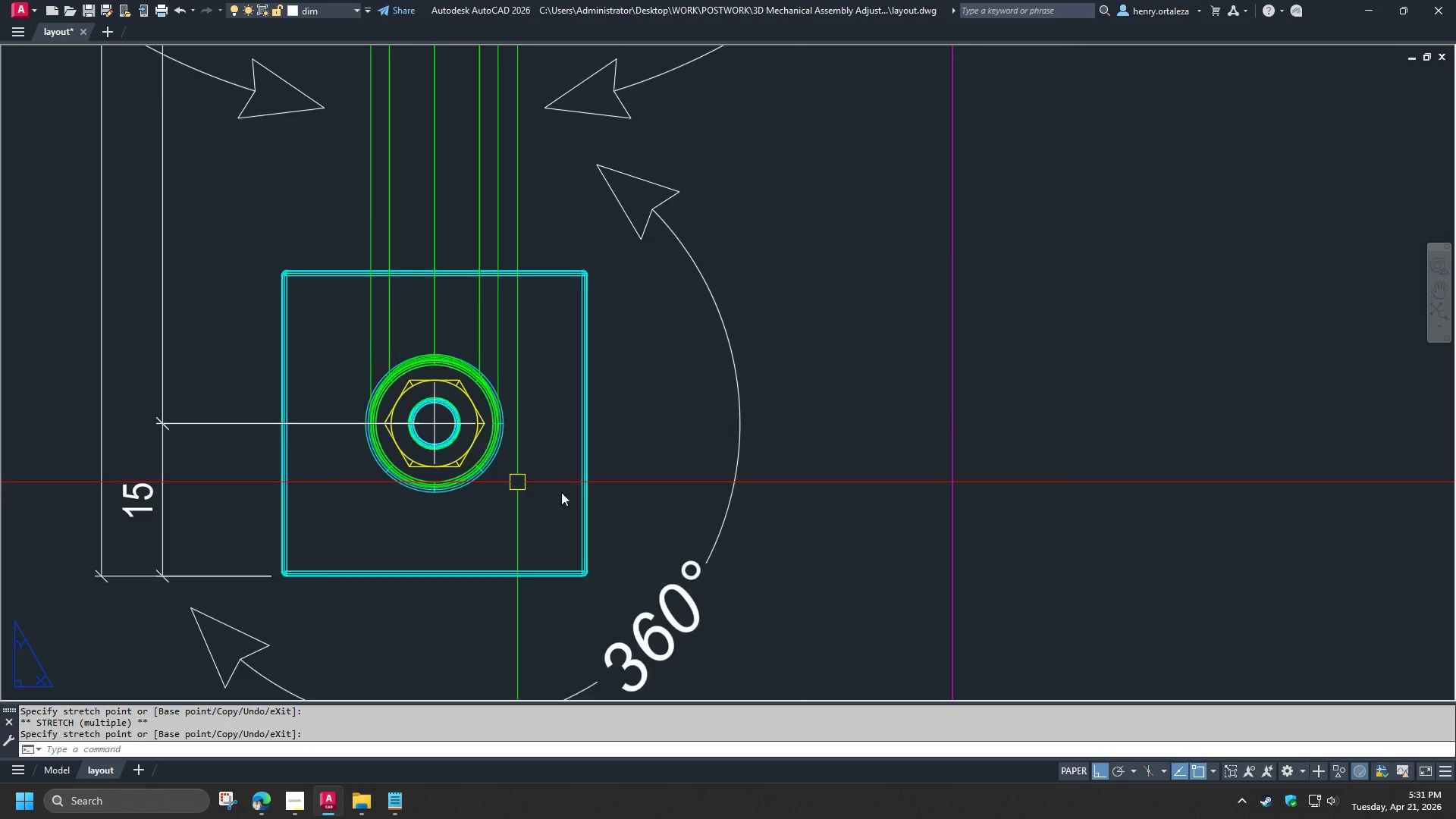 
scroll: coordinate [574, 494], scroll_direction: down, amount: 2.0
 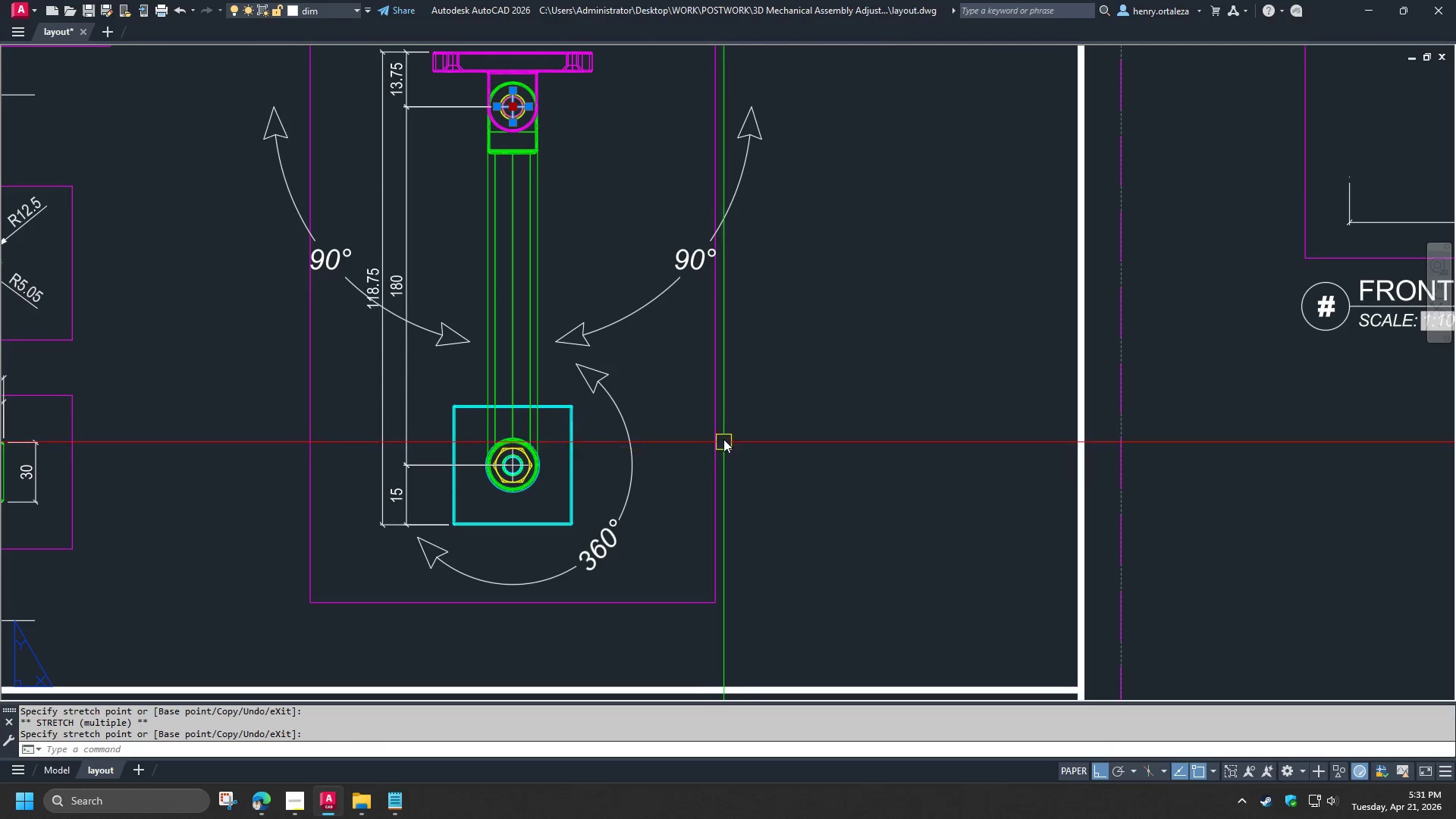 
key(Escape)
type(pre )
 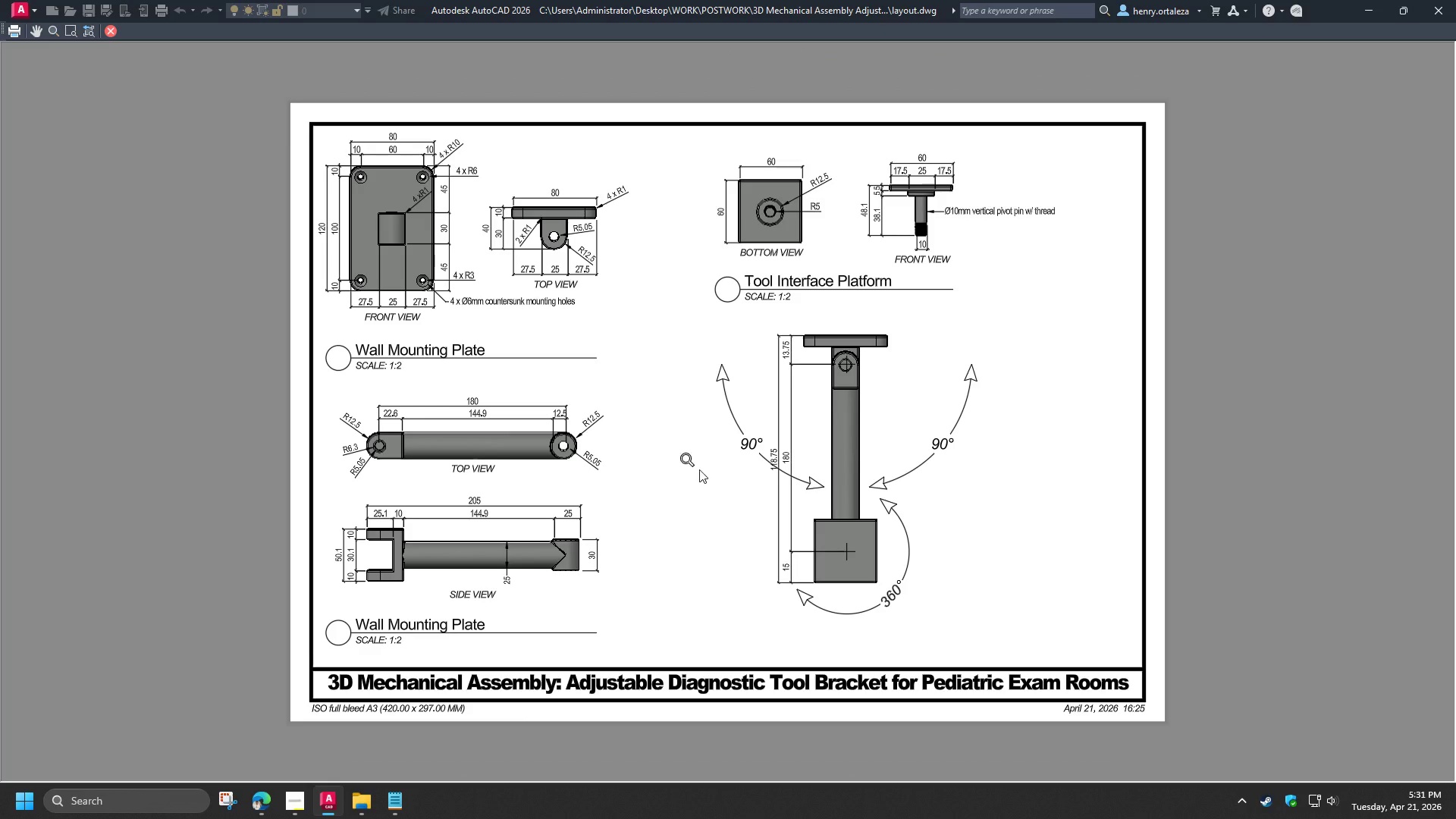 
key(Escape)
 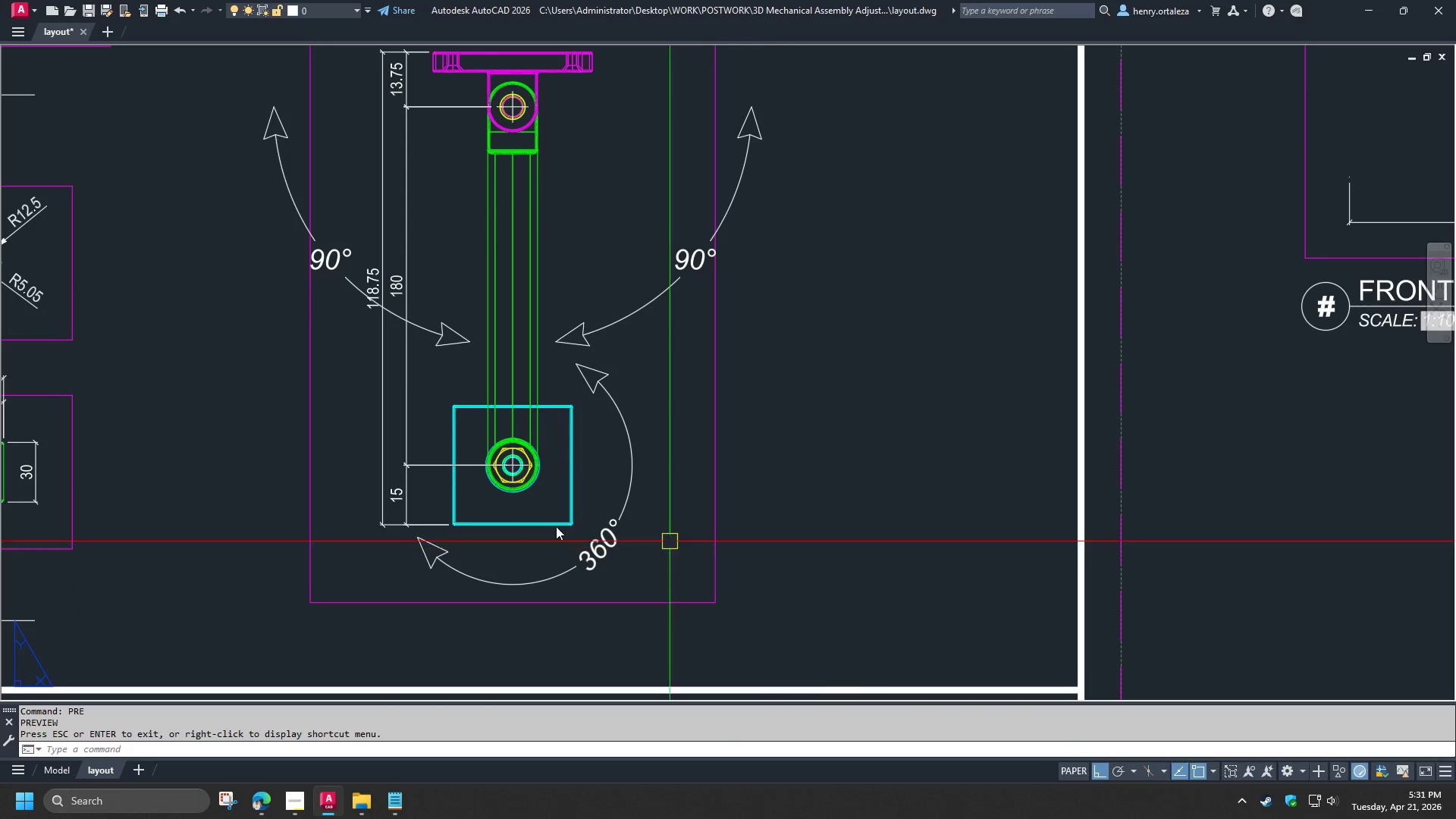 
scroll: coordinate [469, 462], scroll_direction: up, amount: 4.0
 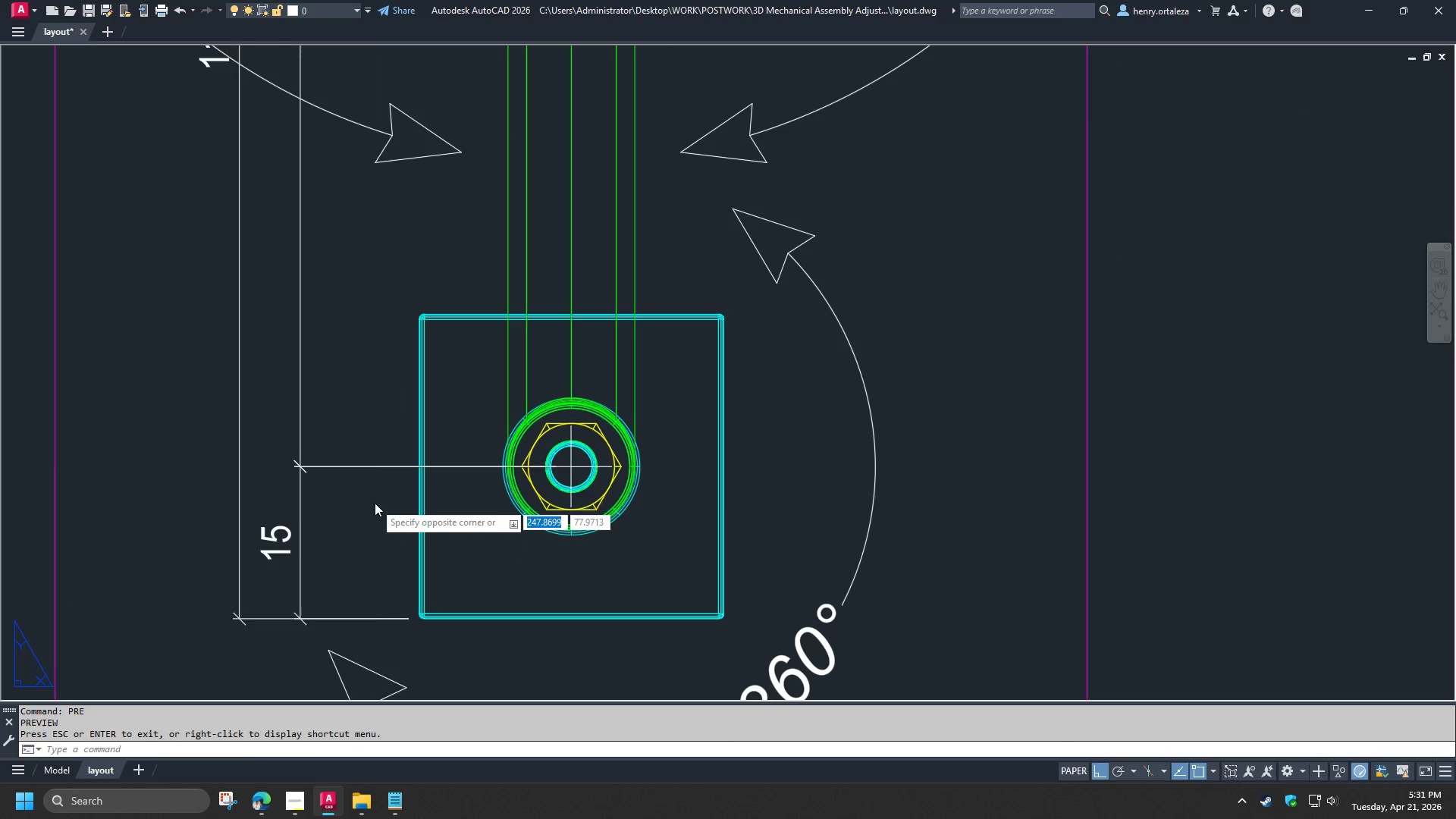 
double_click([331, 427])
 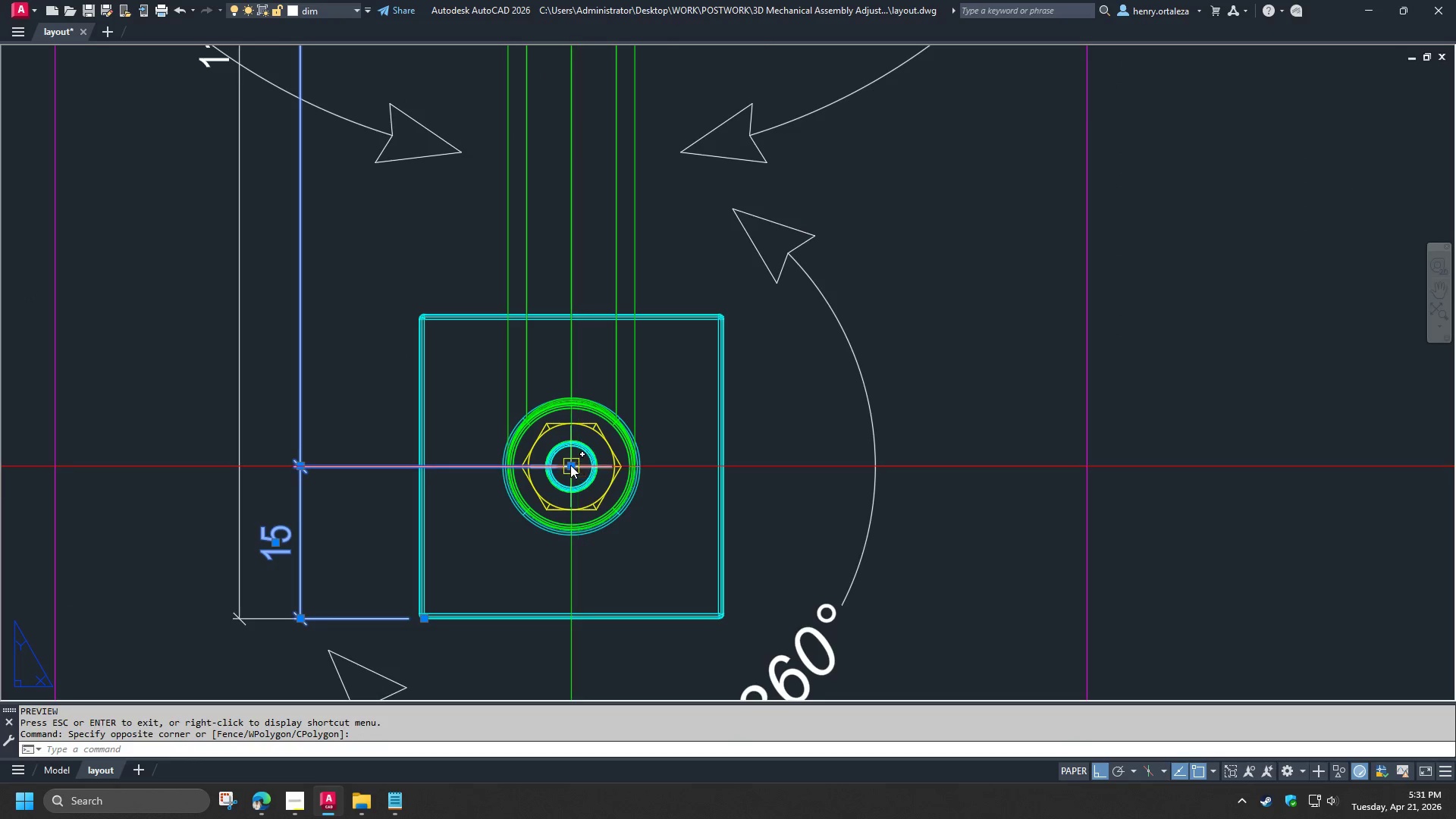 
left_click([569, 465])
 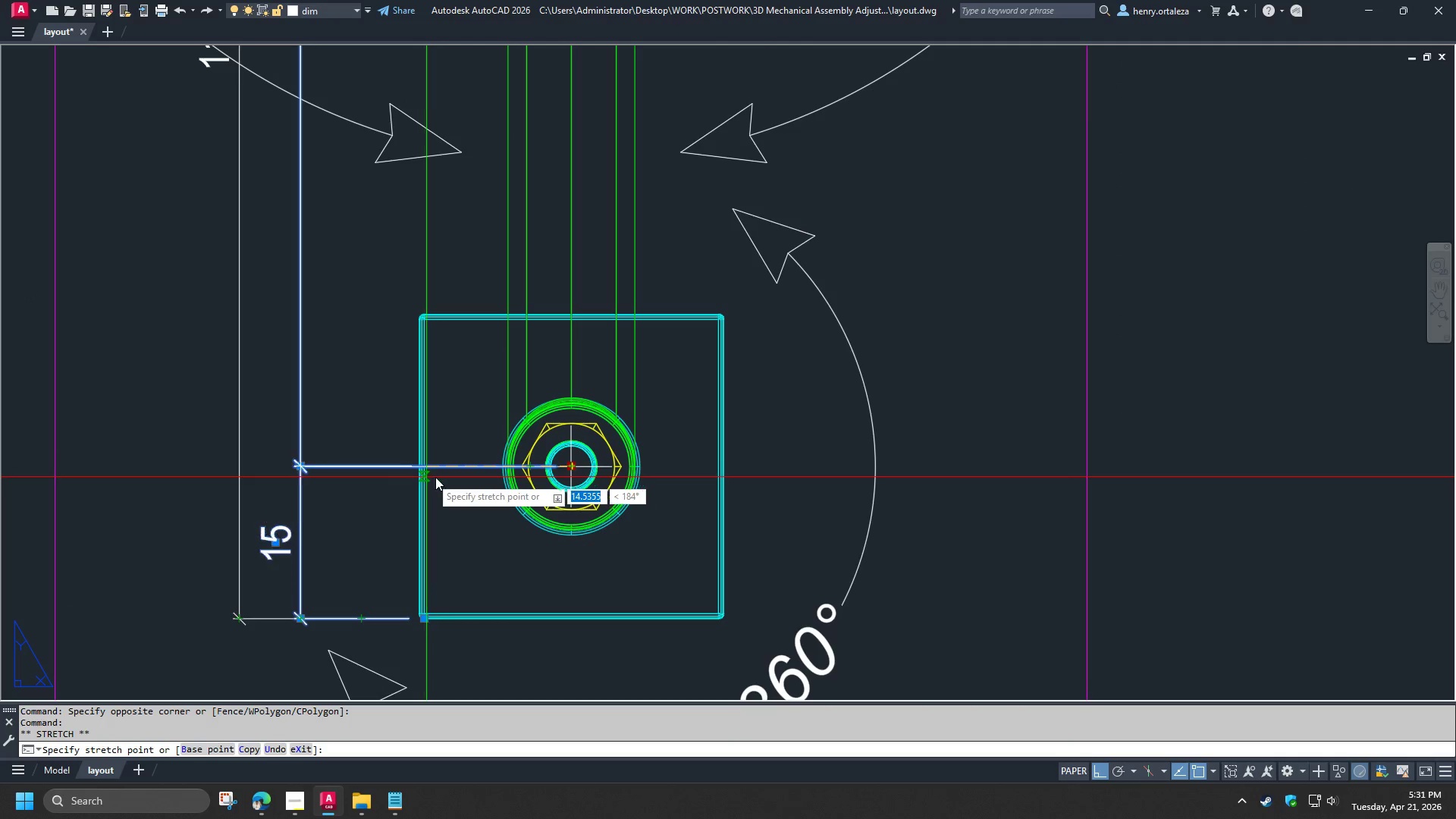 
left_click([461, 475])
 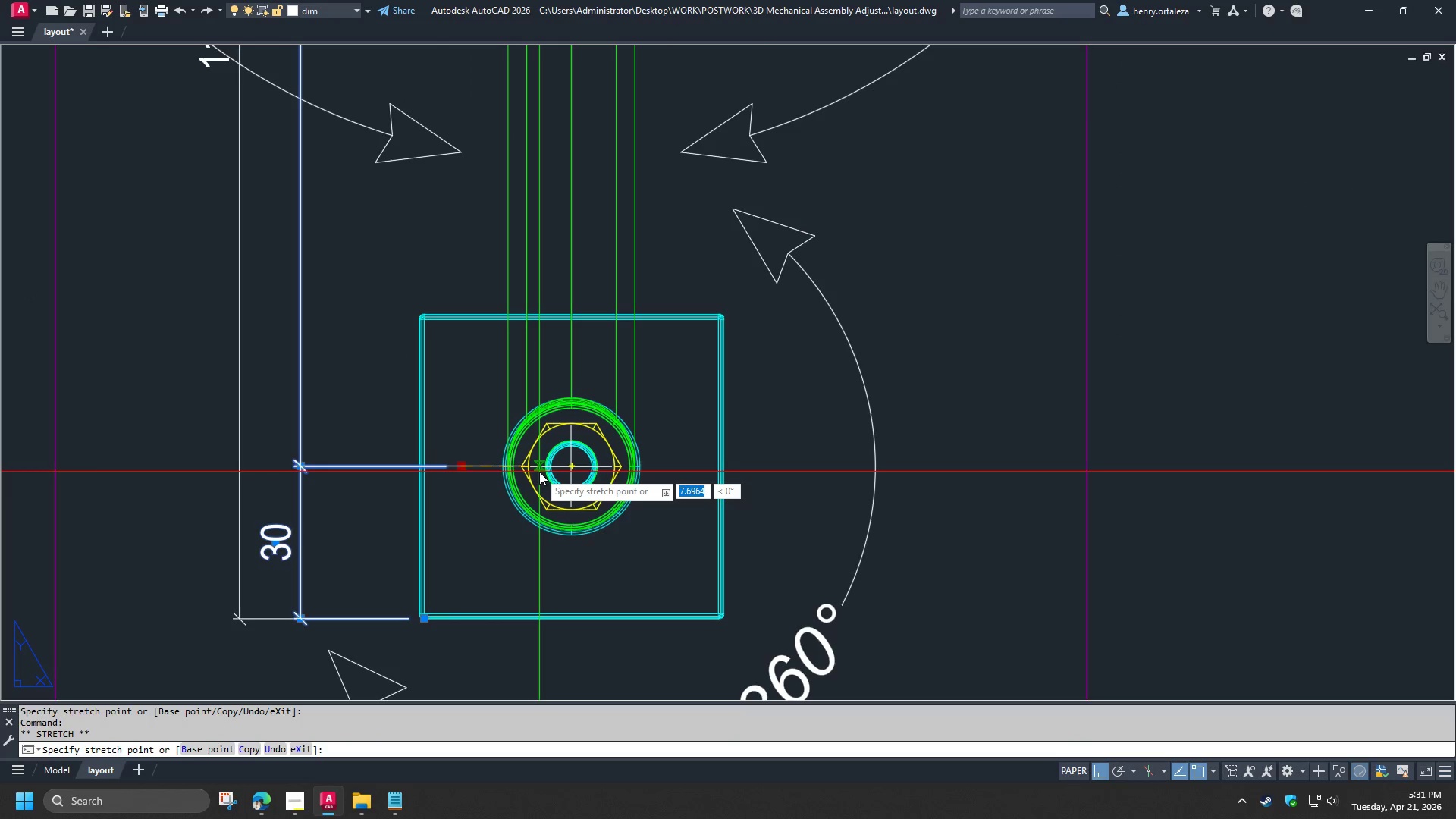 
left_click([531, 469])
 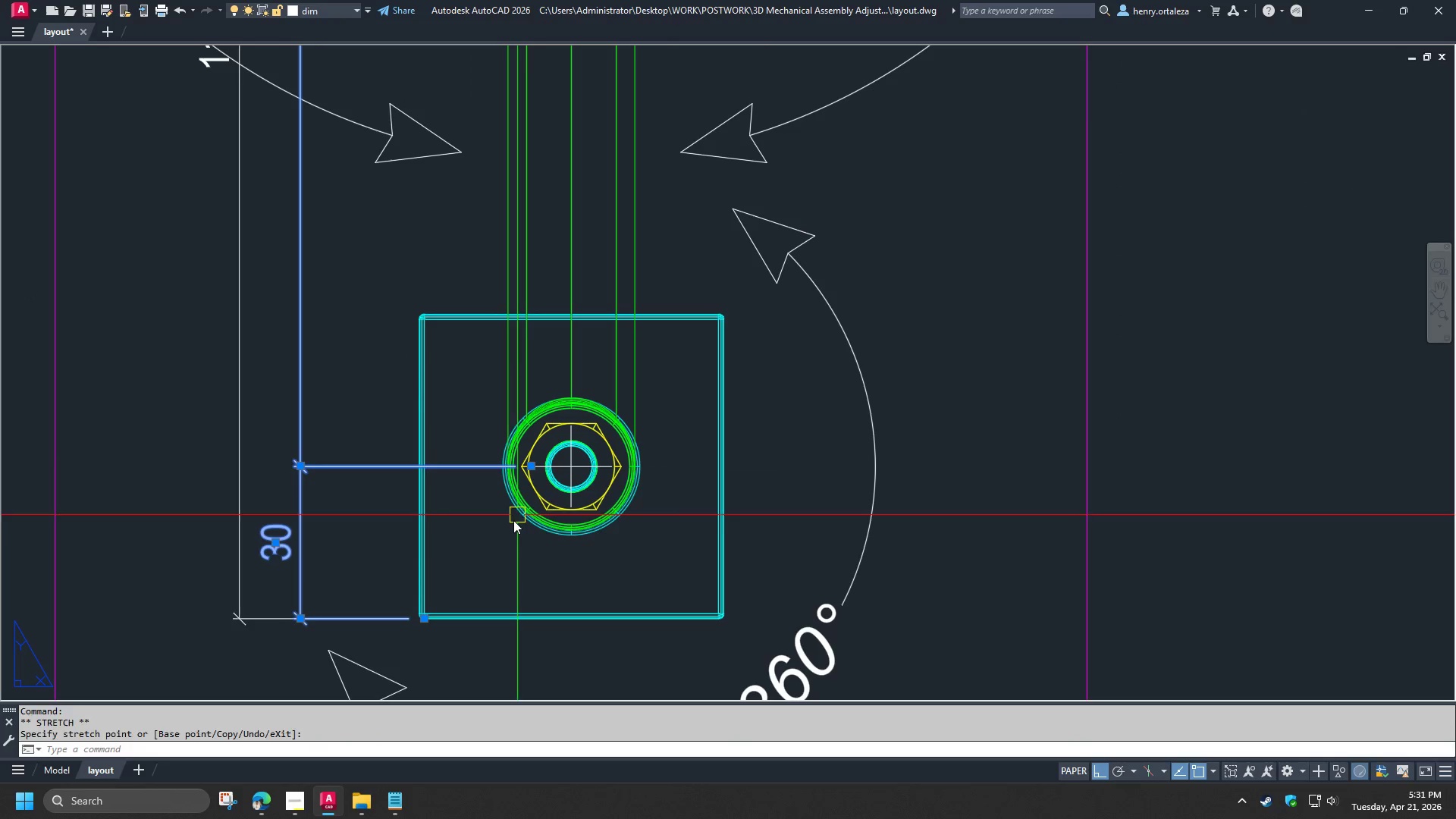 
key(Escape)
type(pre )
 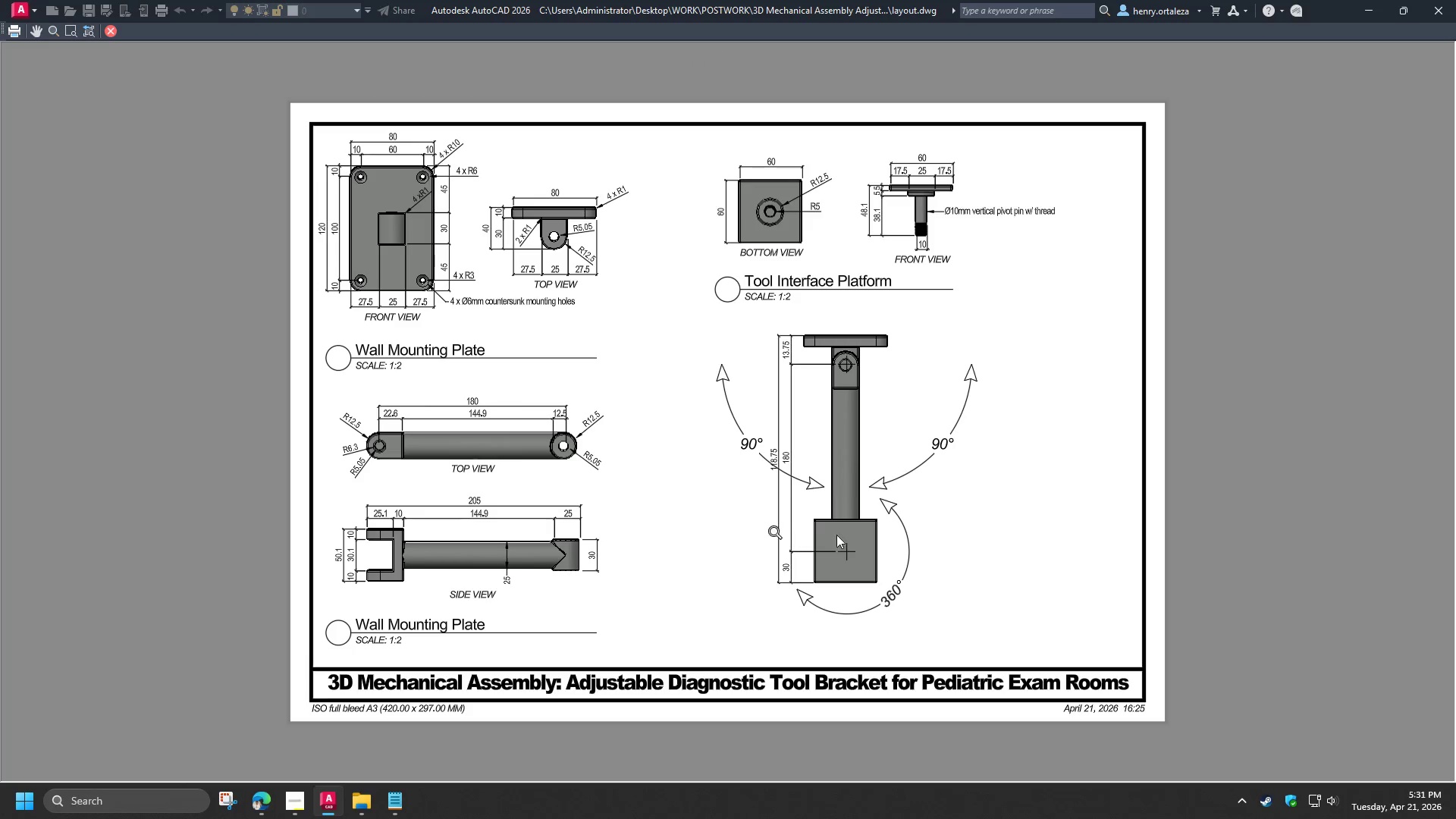 
scroll: coordinate [956, 540], scroll_direction: up, amount: 2.0
 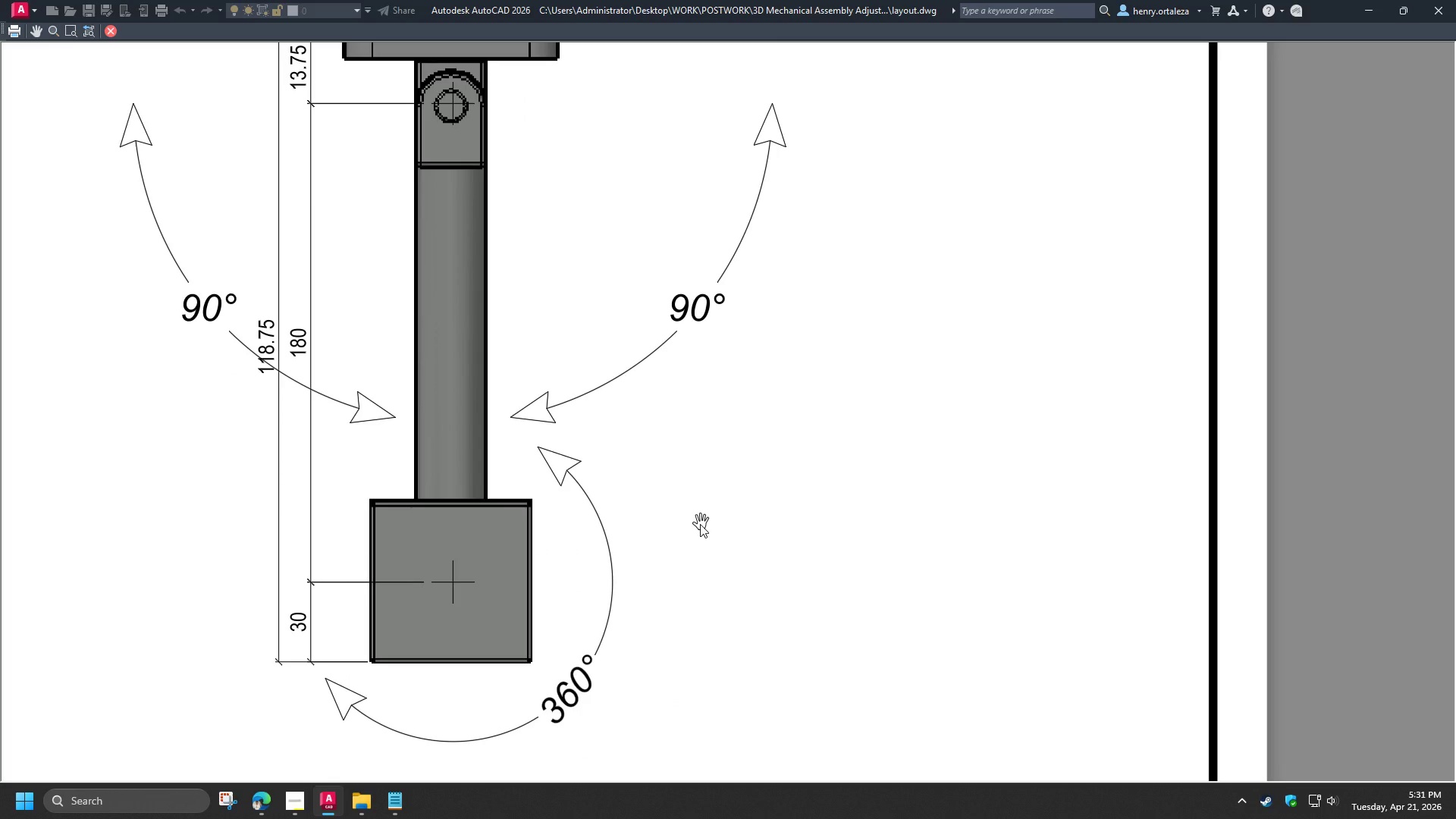 
scroll: coordinate [700, 524], scroll_direction: down, amount: 1.0
 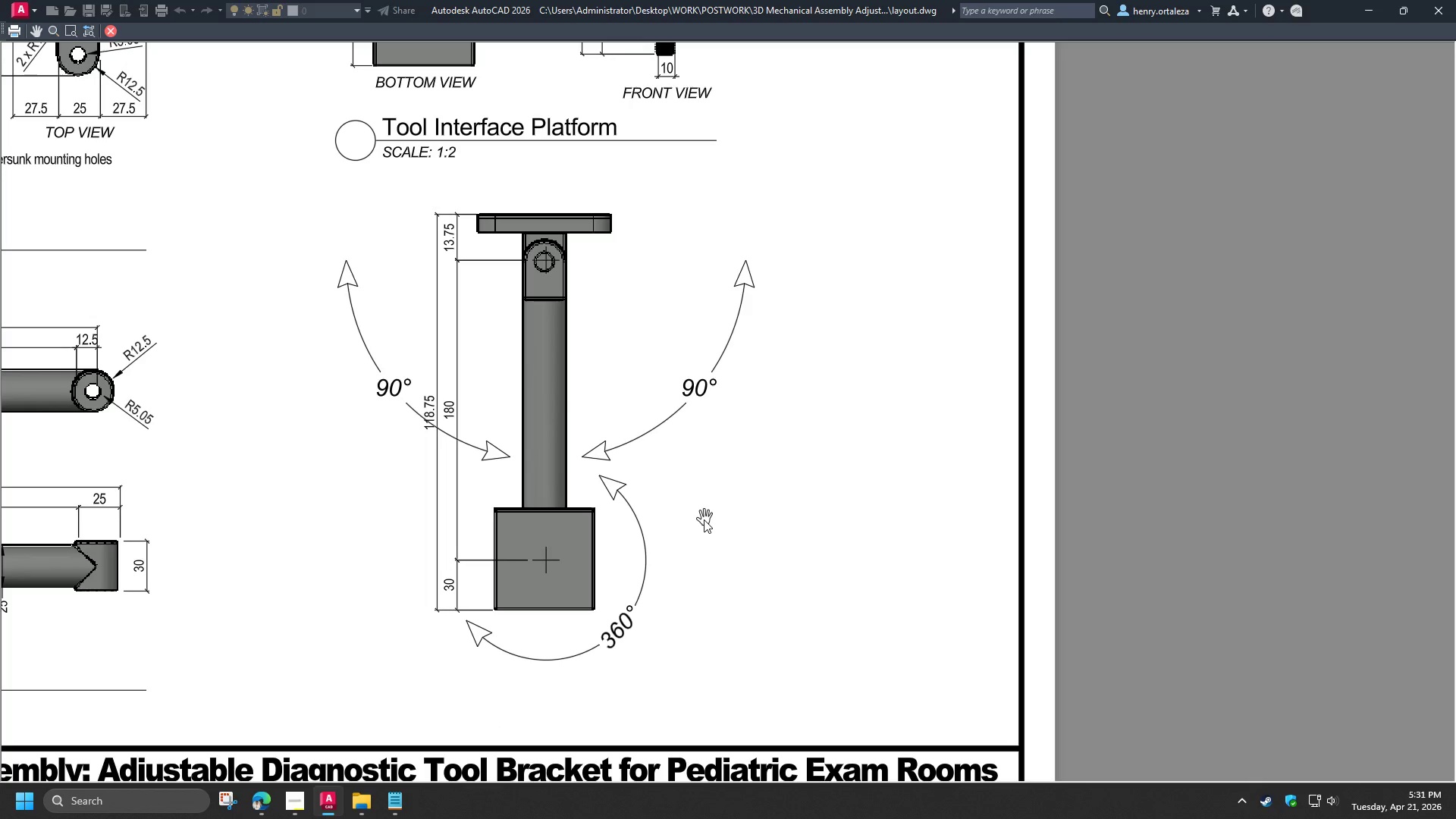 
key(Escape)
 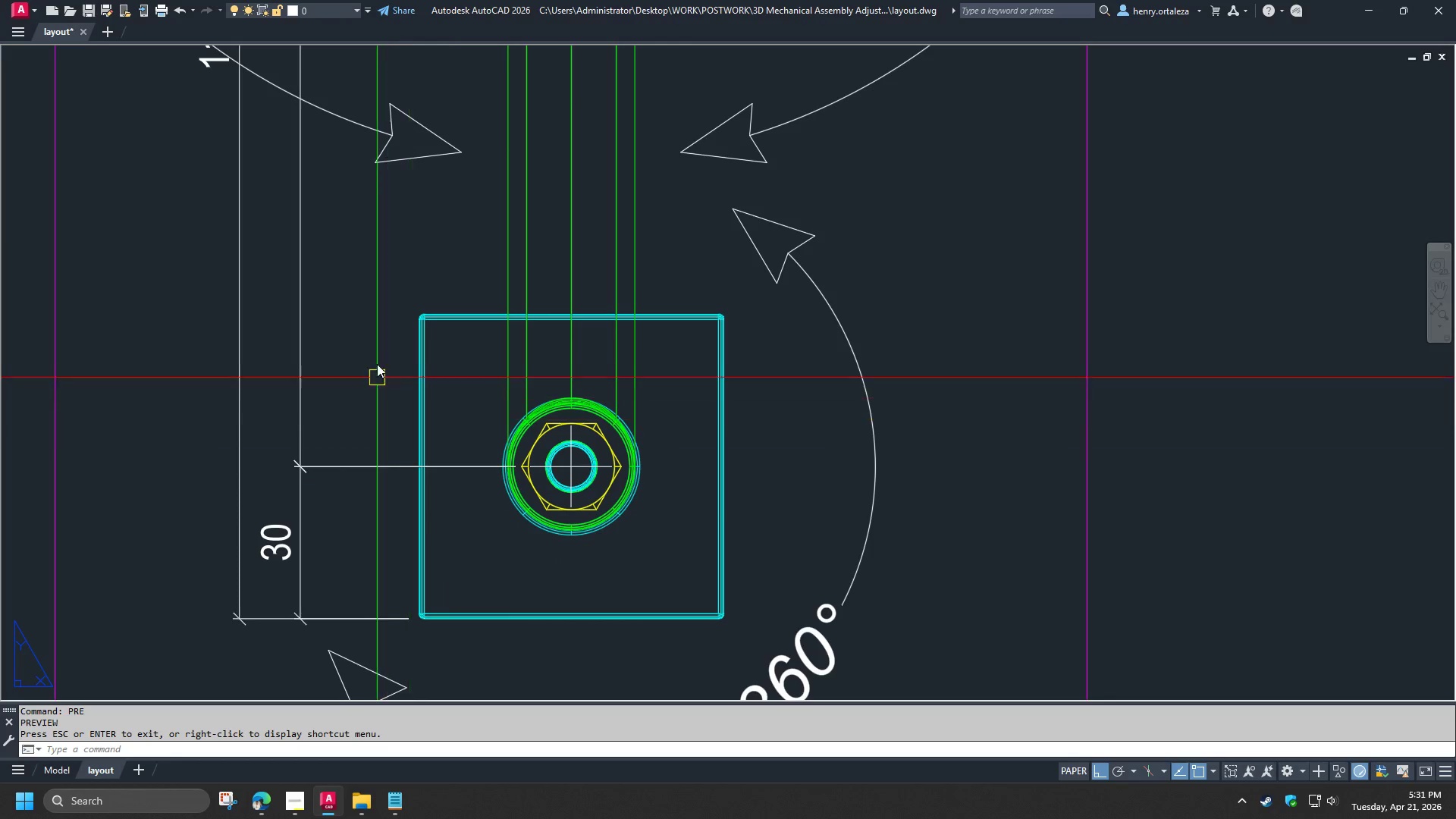 
left_click_drag(start_coordinate=[357, 356], to_coordinate=[360, 369])
 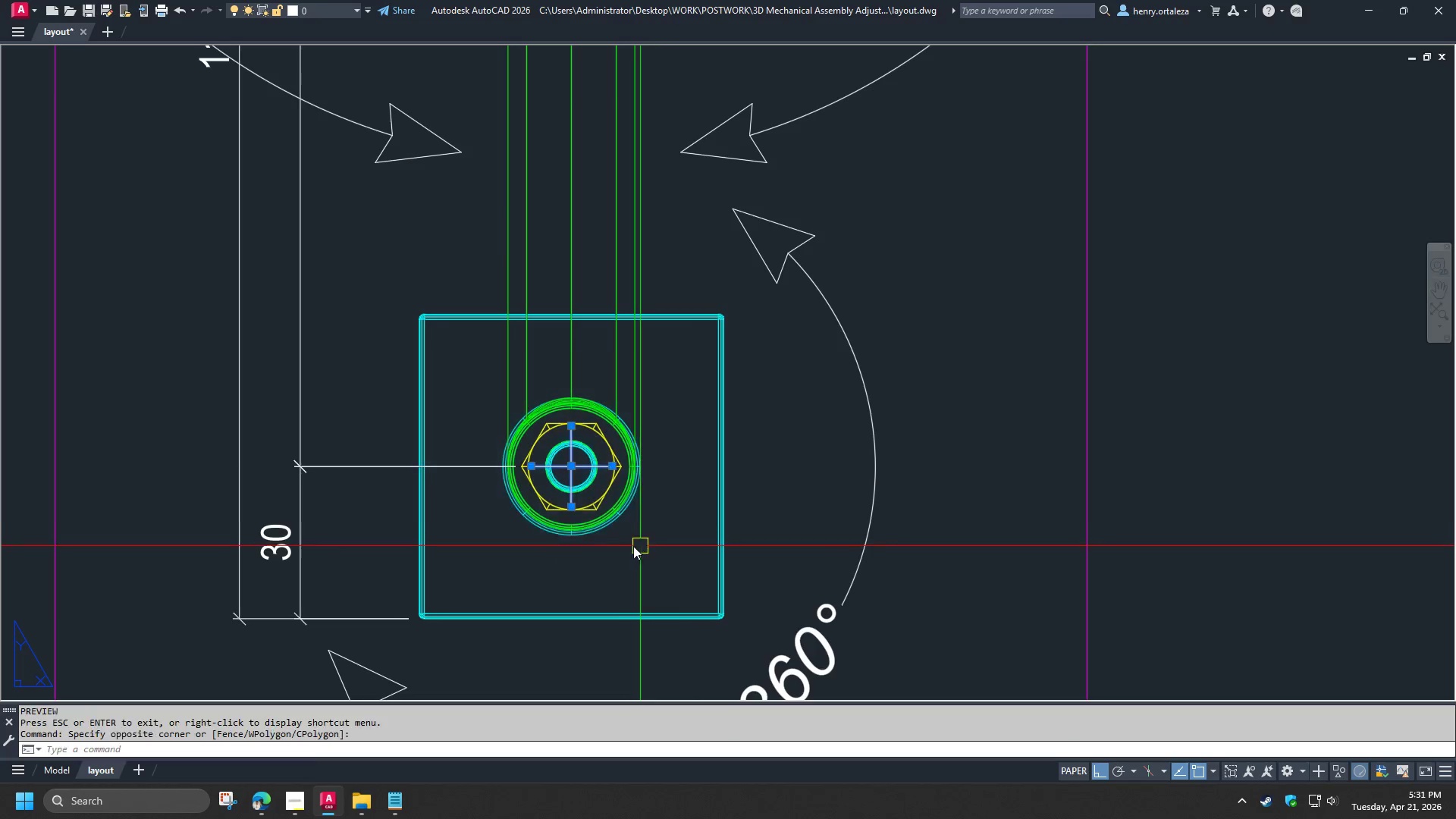 
scroll: coordinate [570, 544], scroll_direction: down, amount: 2.0
 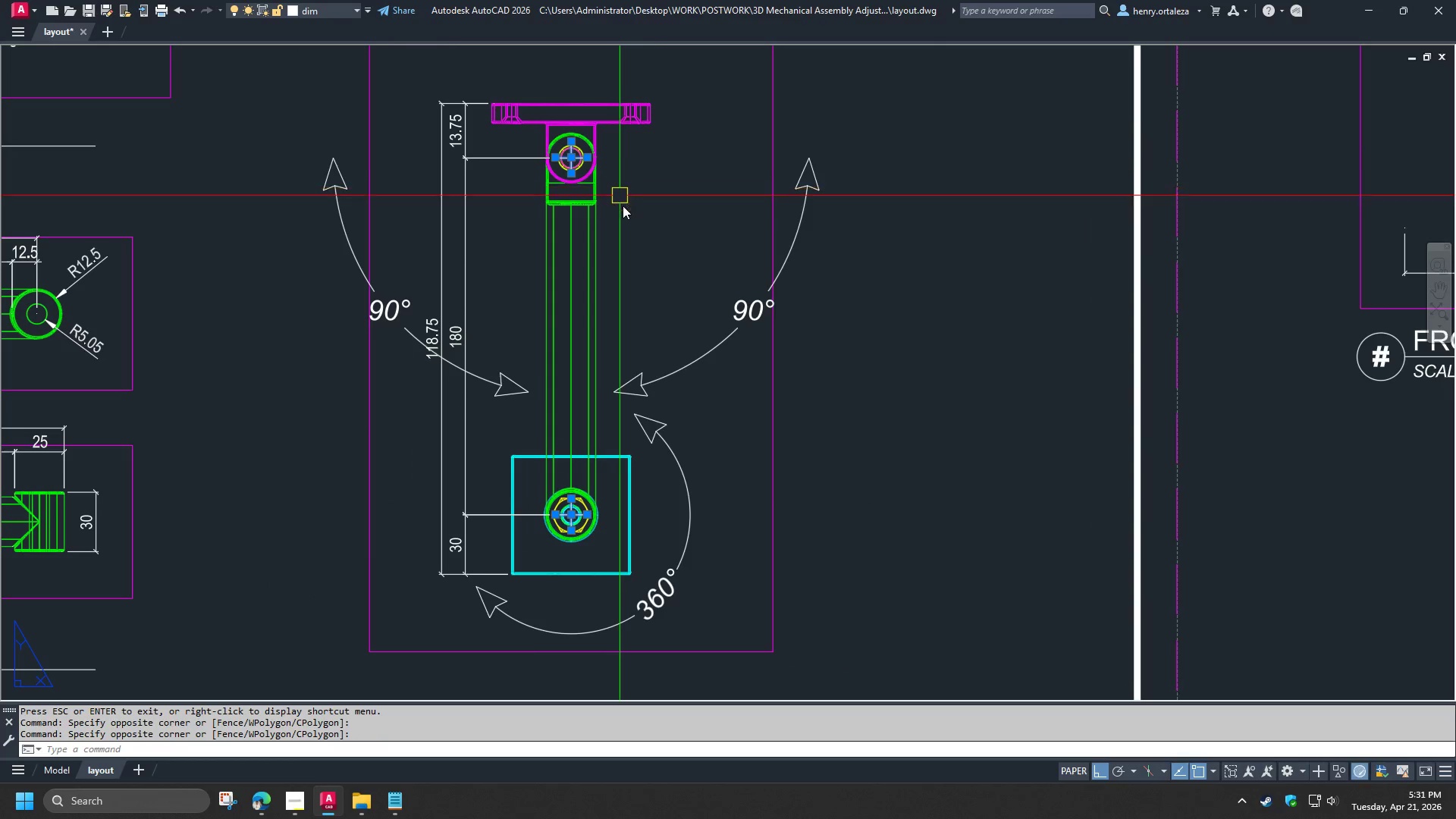 
key(Escape)
 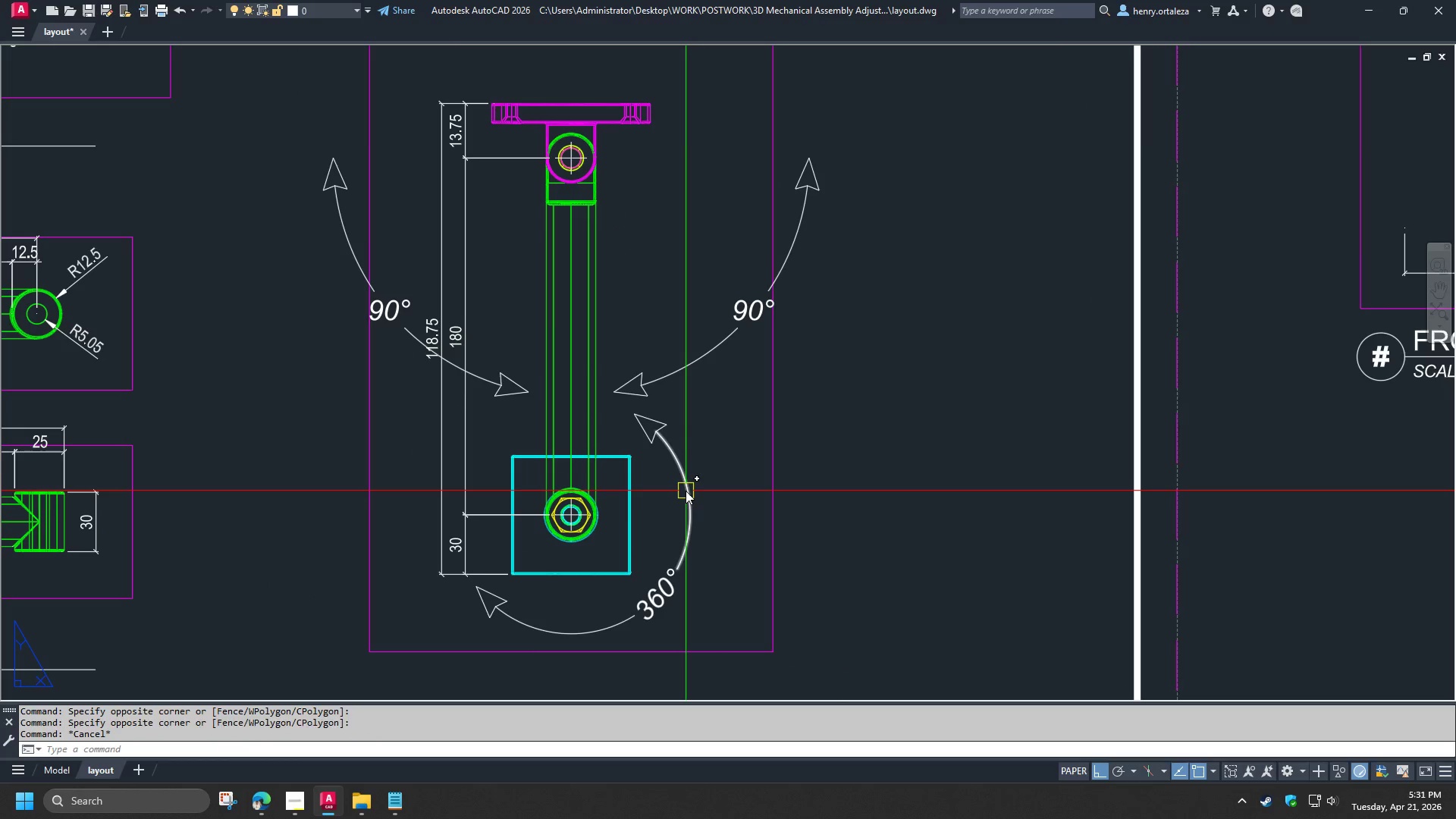 
left_click([686, 491])
 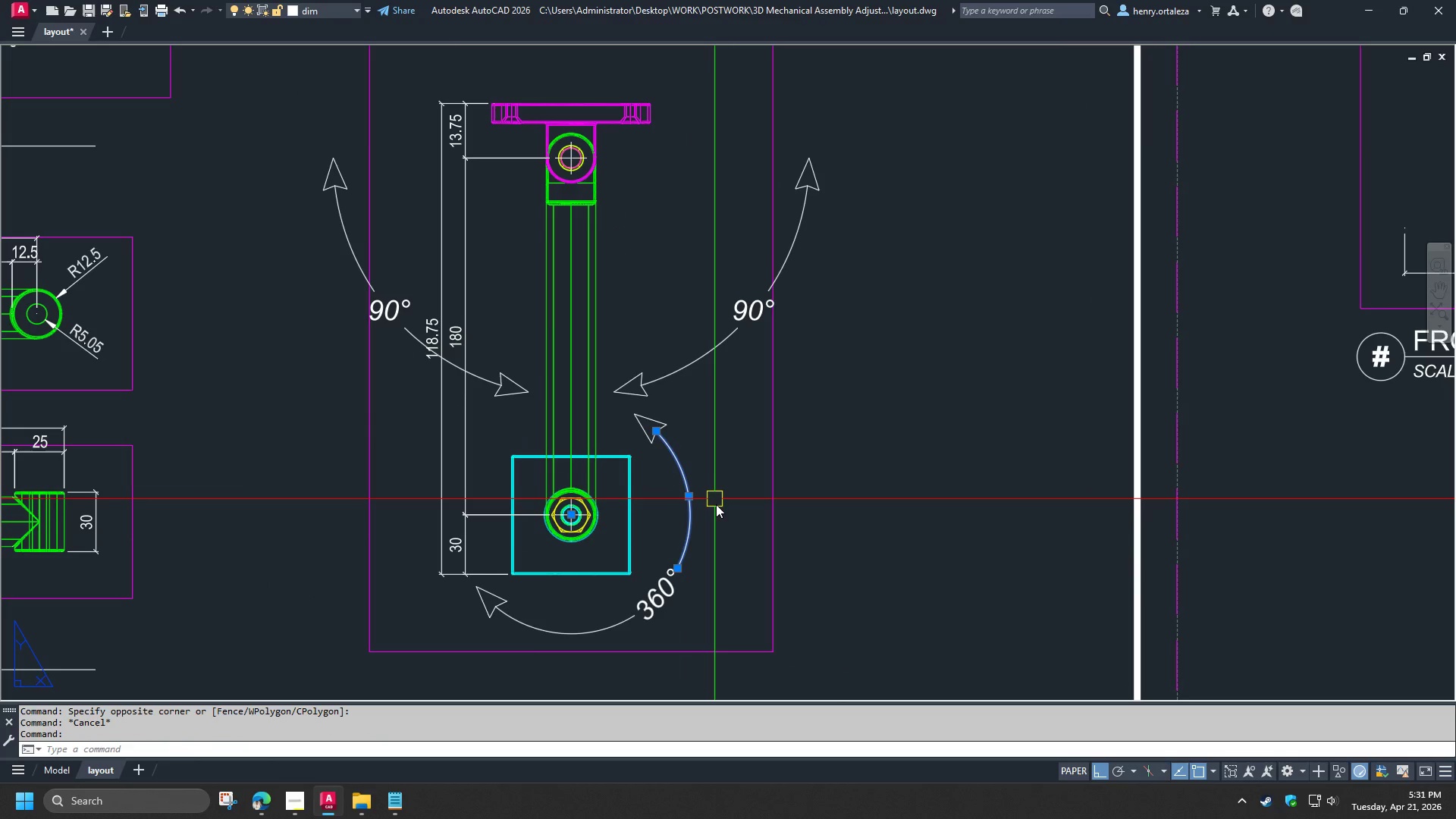 
key(Escape)
 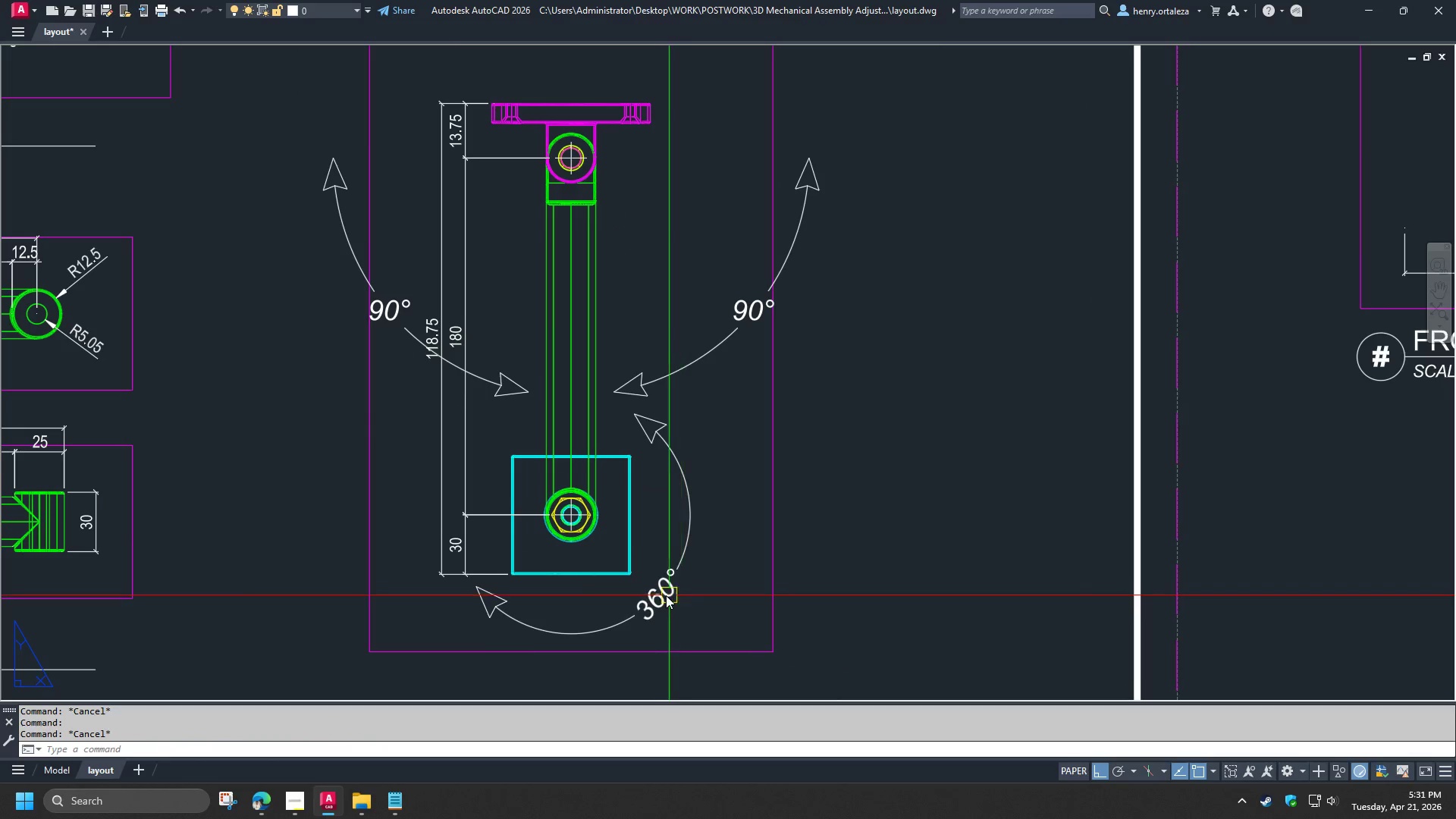 
left_click([666, 595])
 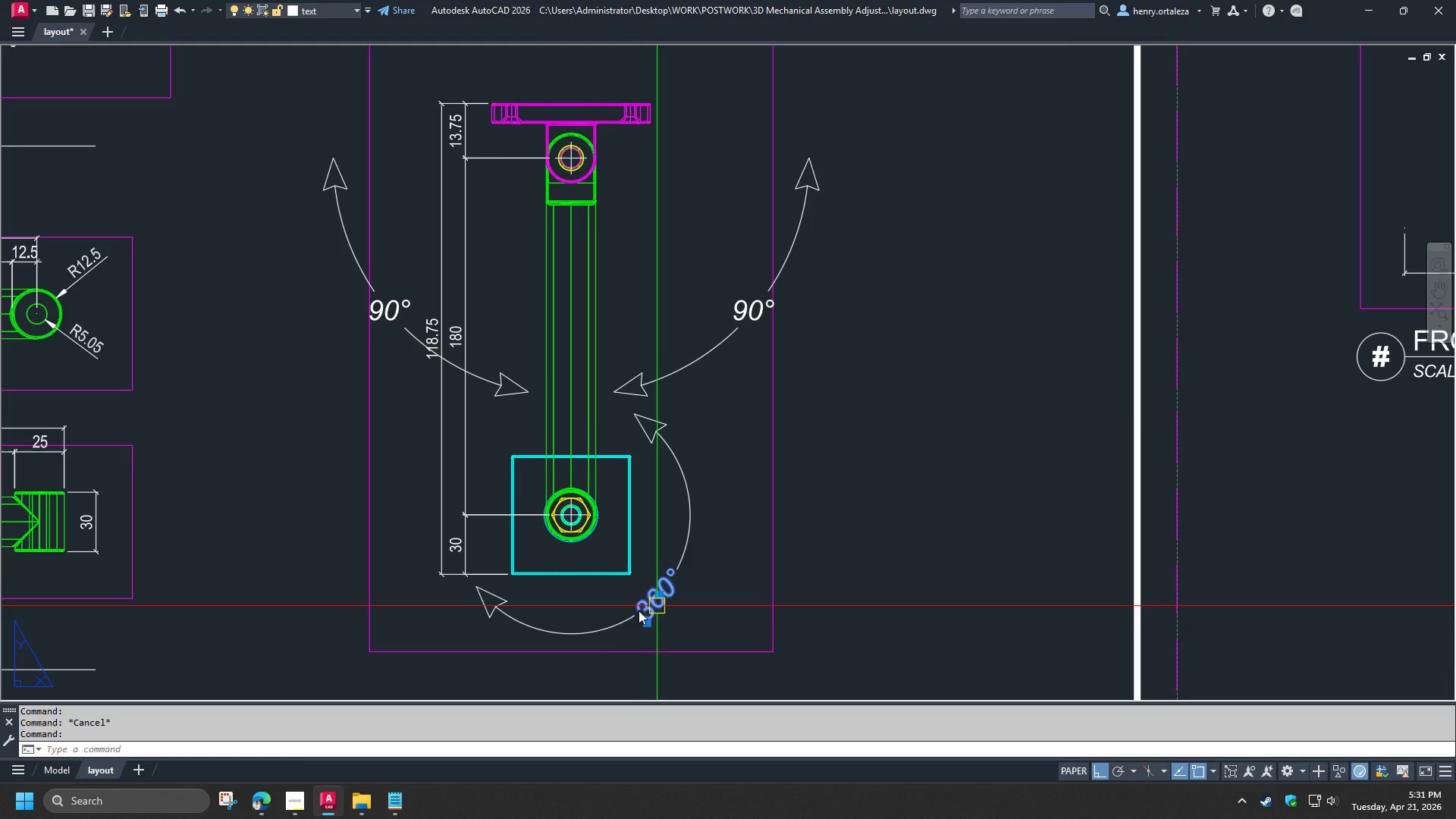 
key(Escape)
type(re )
 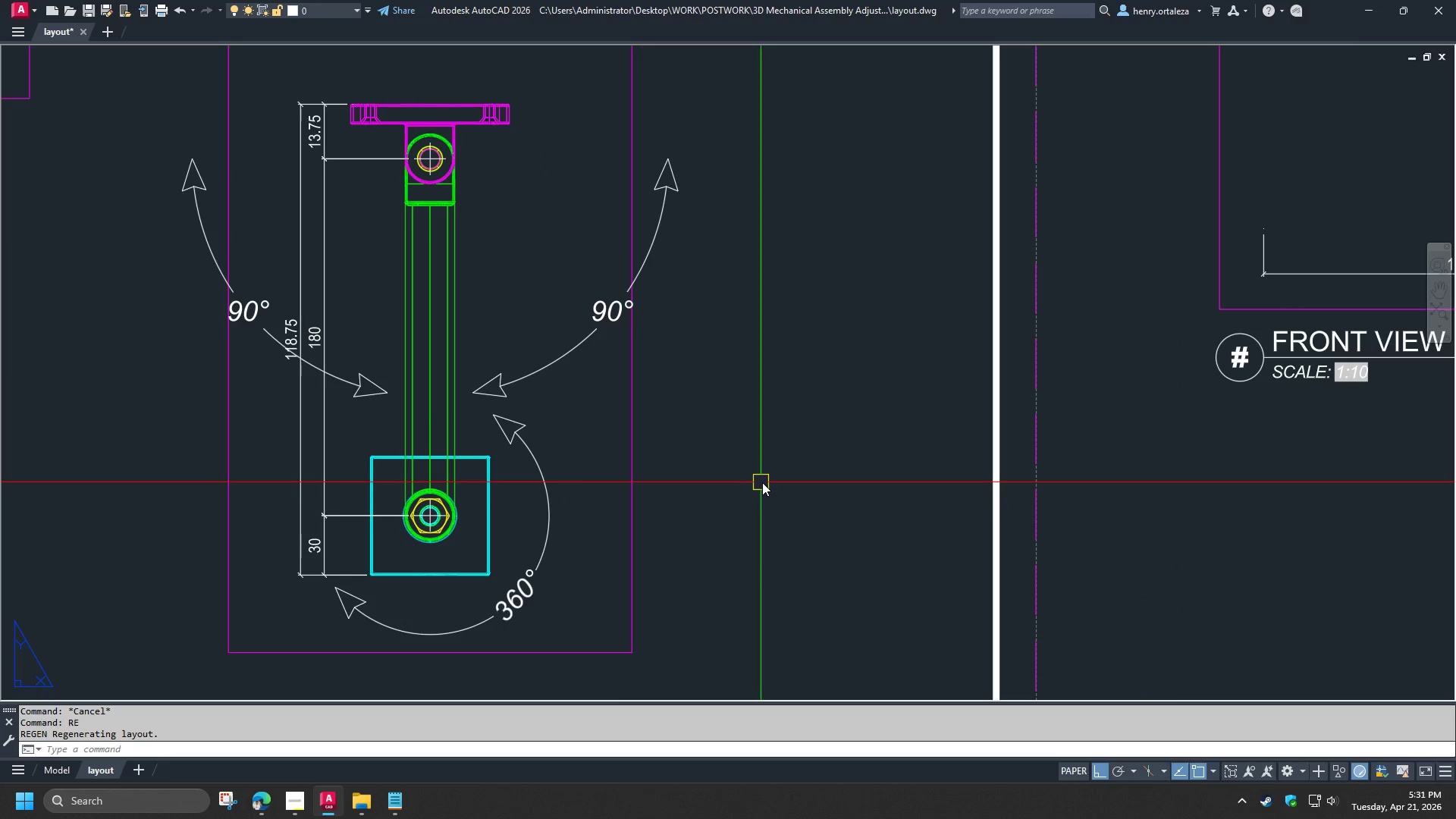 
scroll: coordinate [772, 482], scroll_direction: down, amount: 1.0
 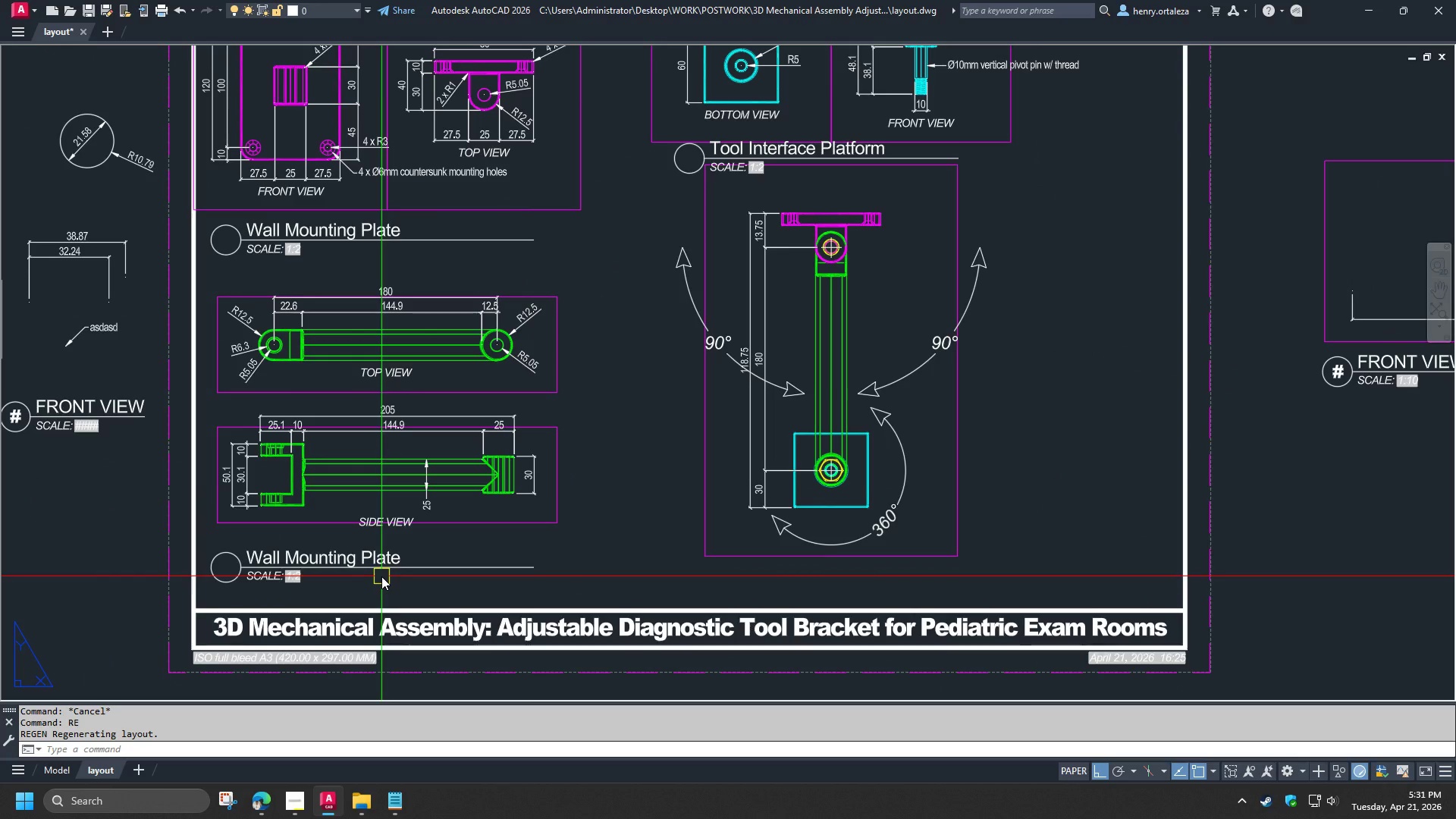 
left_click([291, 814])